 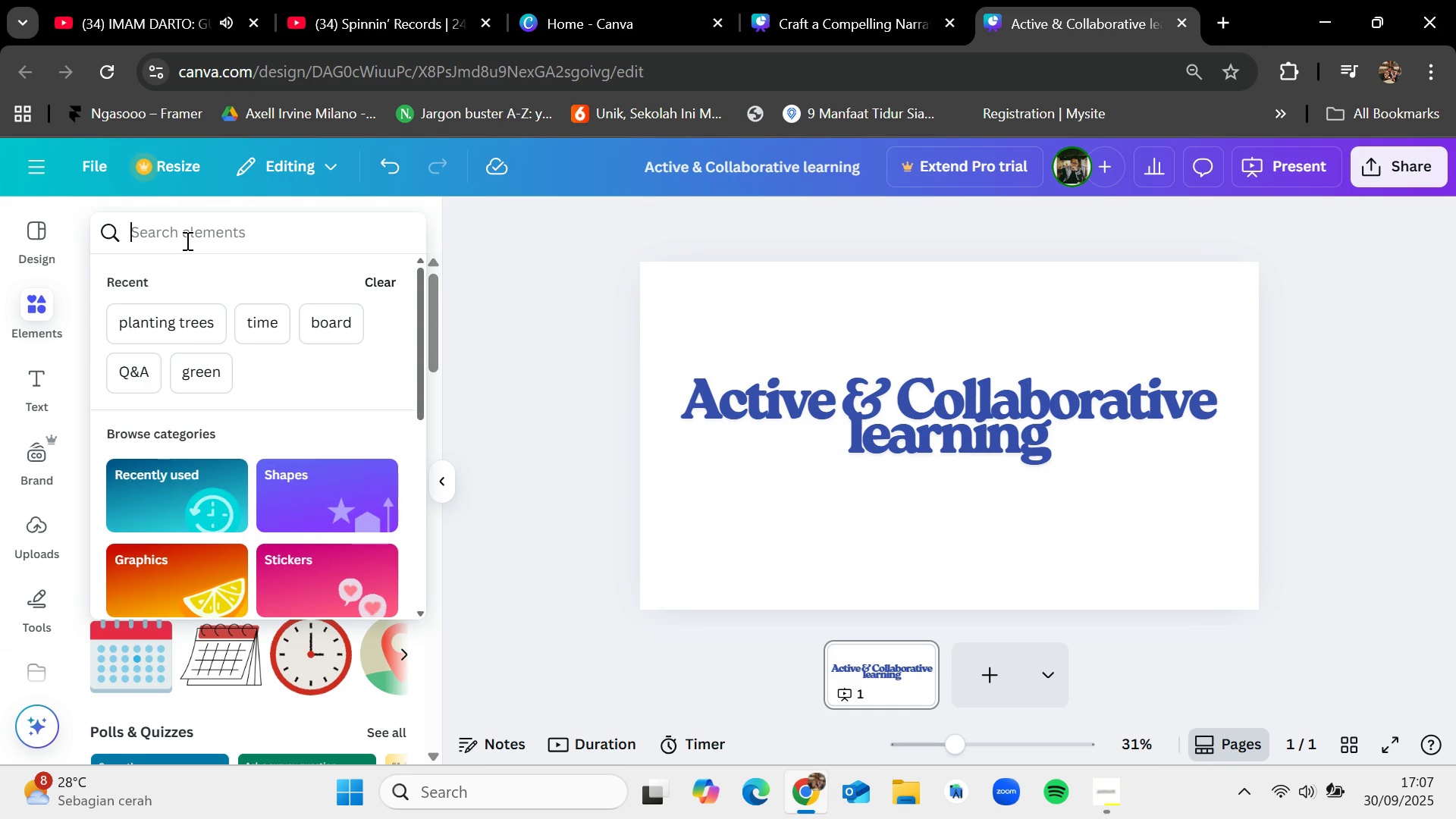 
type(learning)
 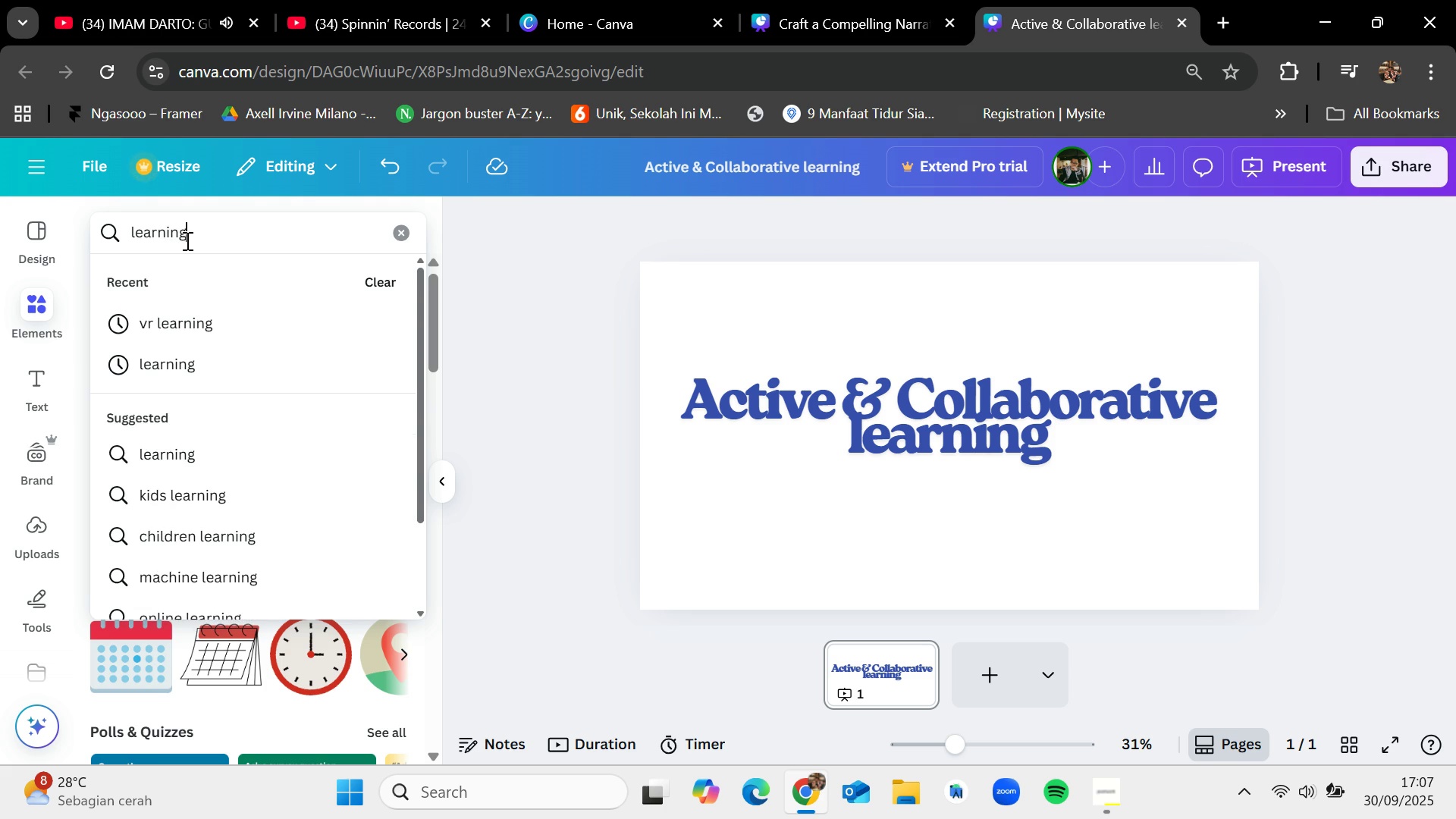 
key(Enter)
 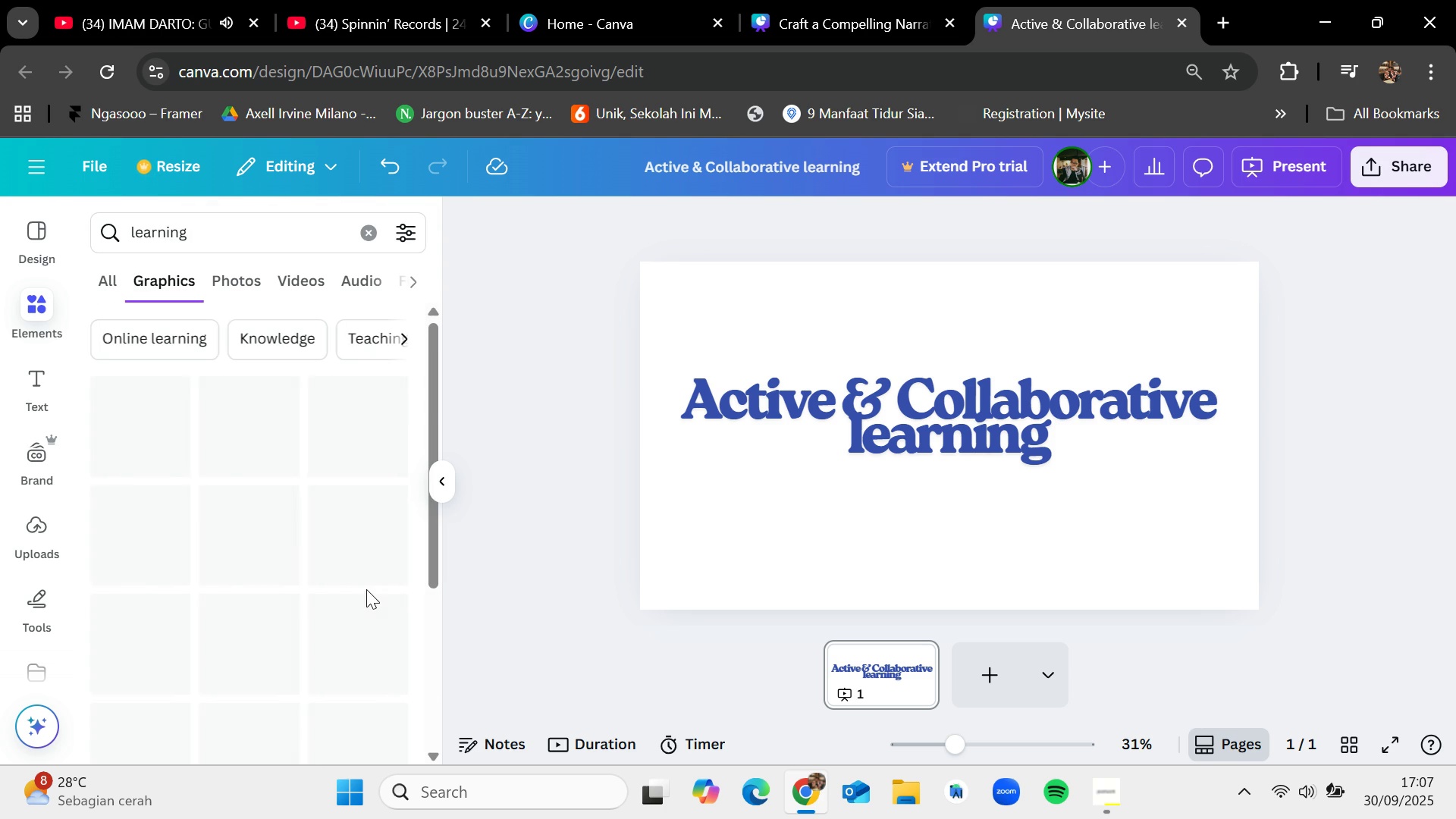 
wait(6.5)
 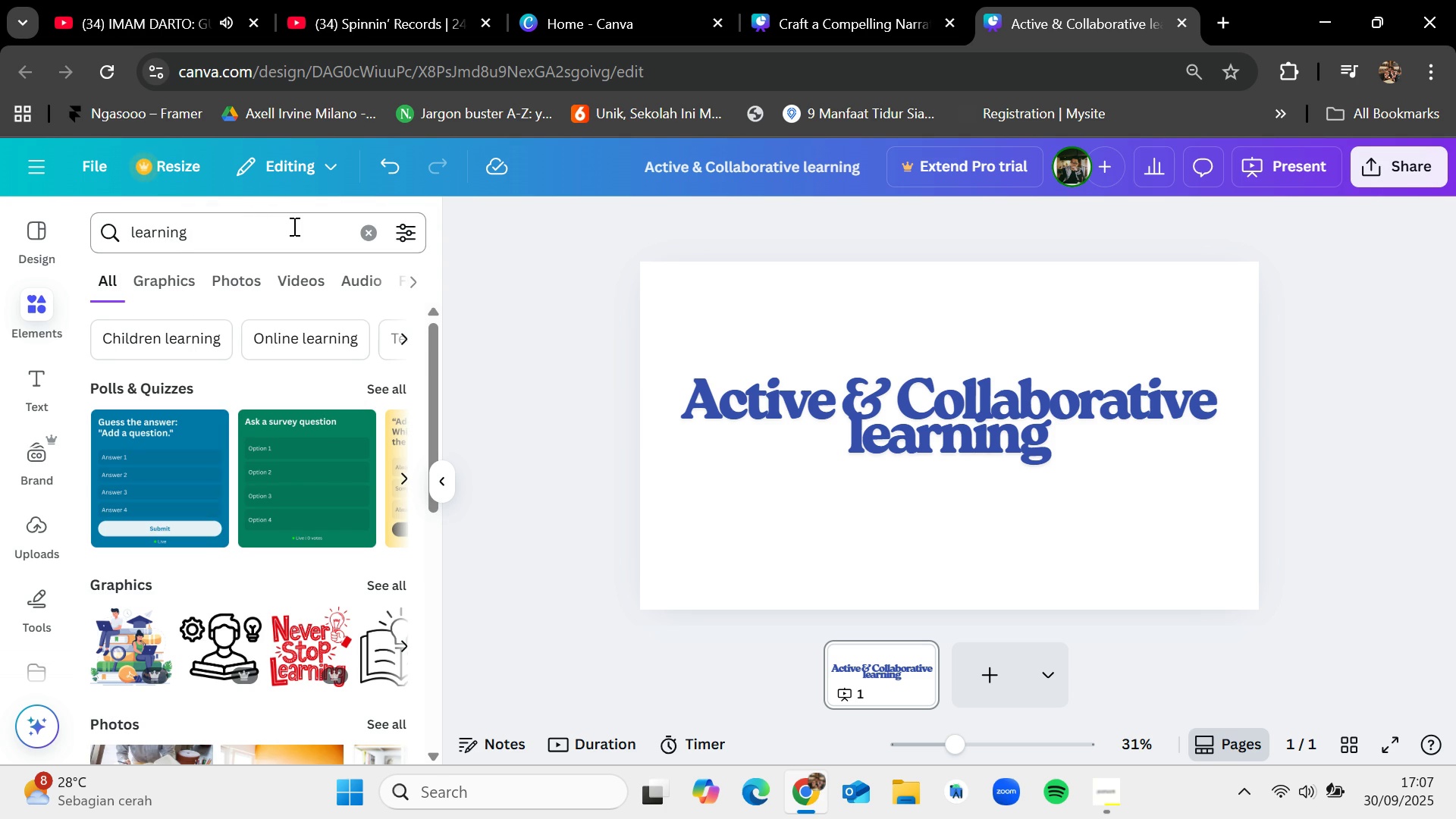 
scroll: coordinate [329, 544], scroll_direction: down, amount: 2.0
 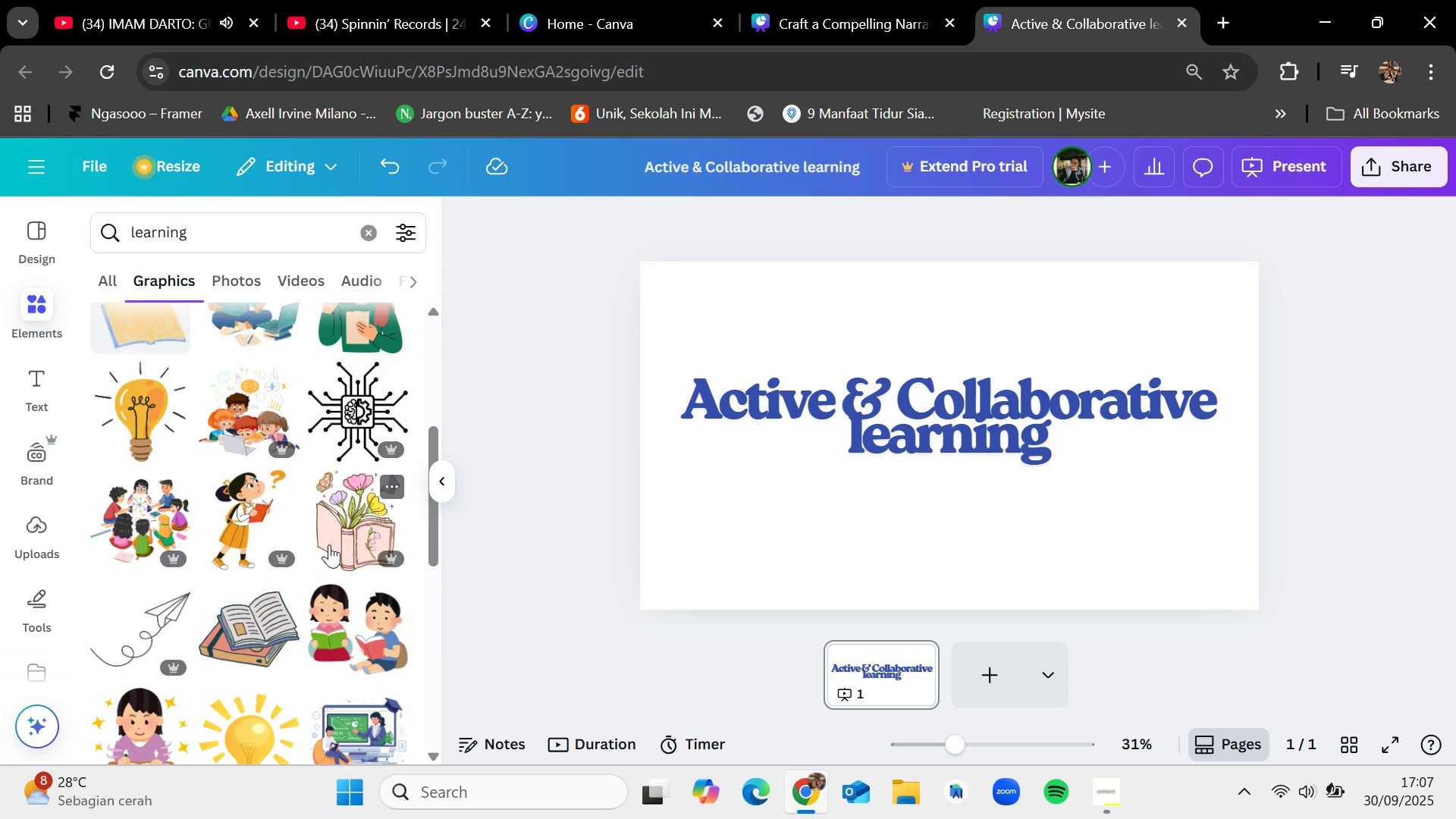 
scroll: coordinate [329, 544], scroll_direction: up, amount: 1.0